 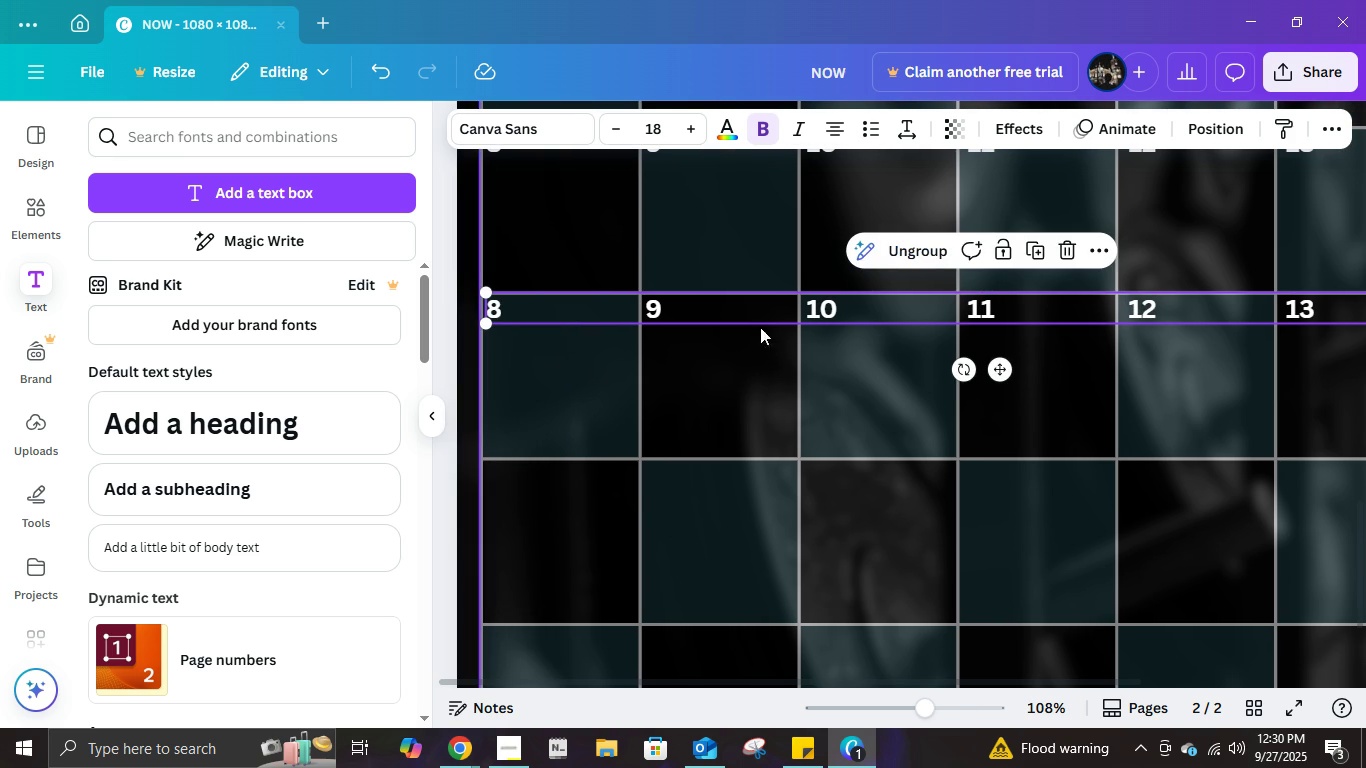 
left_click([934, 252])
 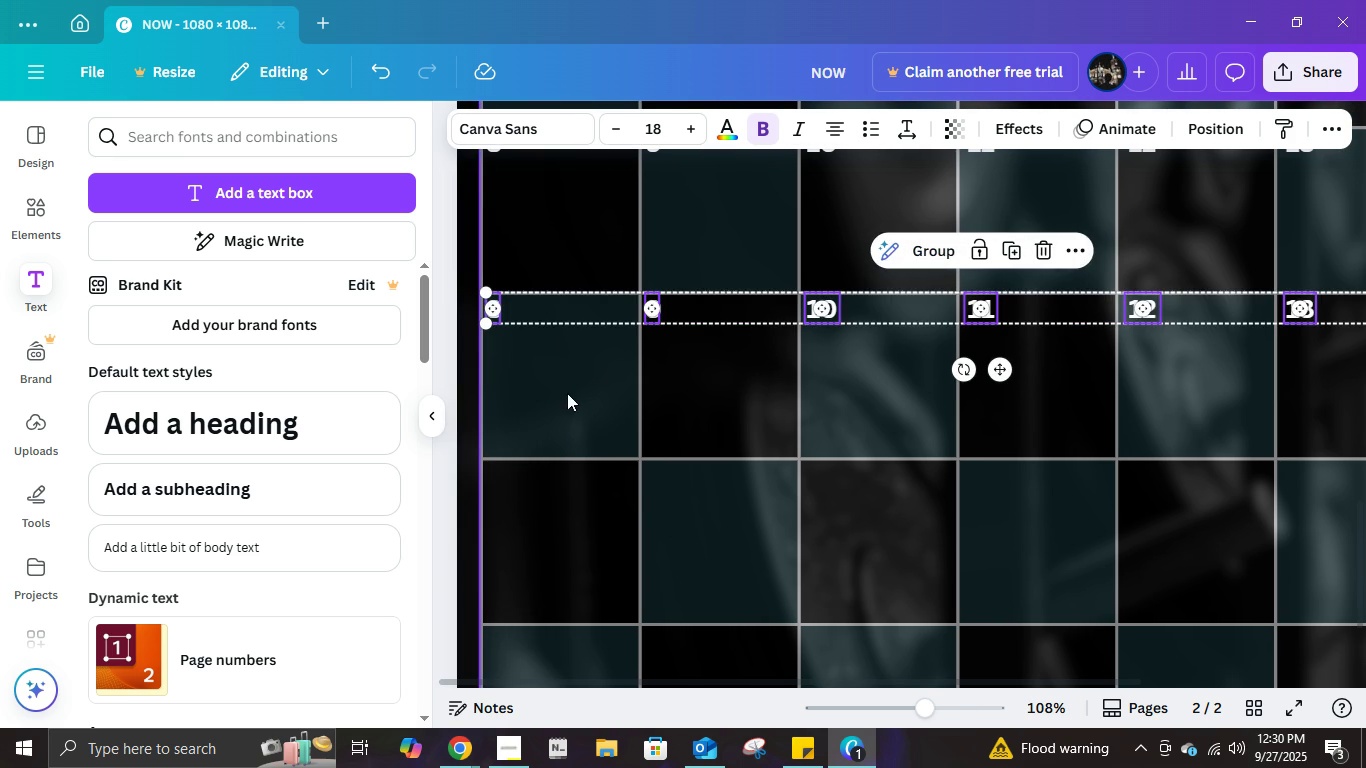 
left_click([567, 395])
 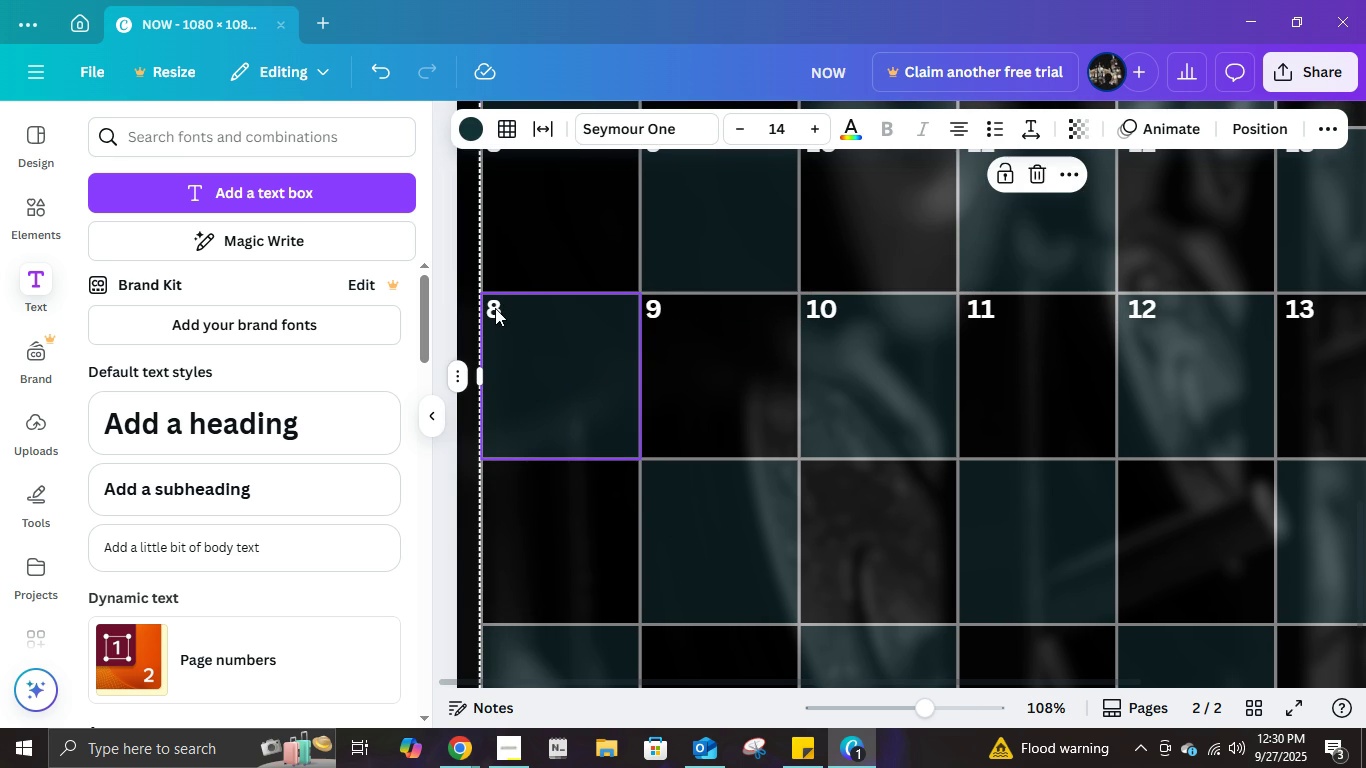 
double_click([495, 308])
 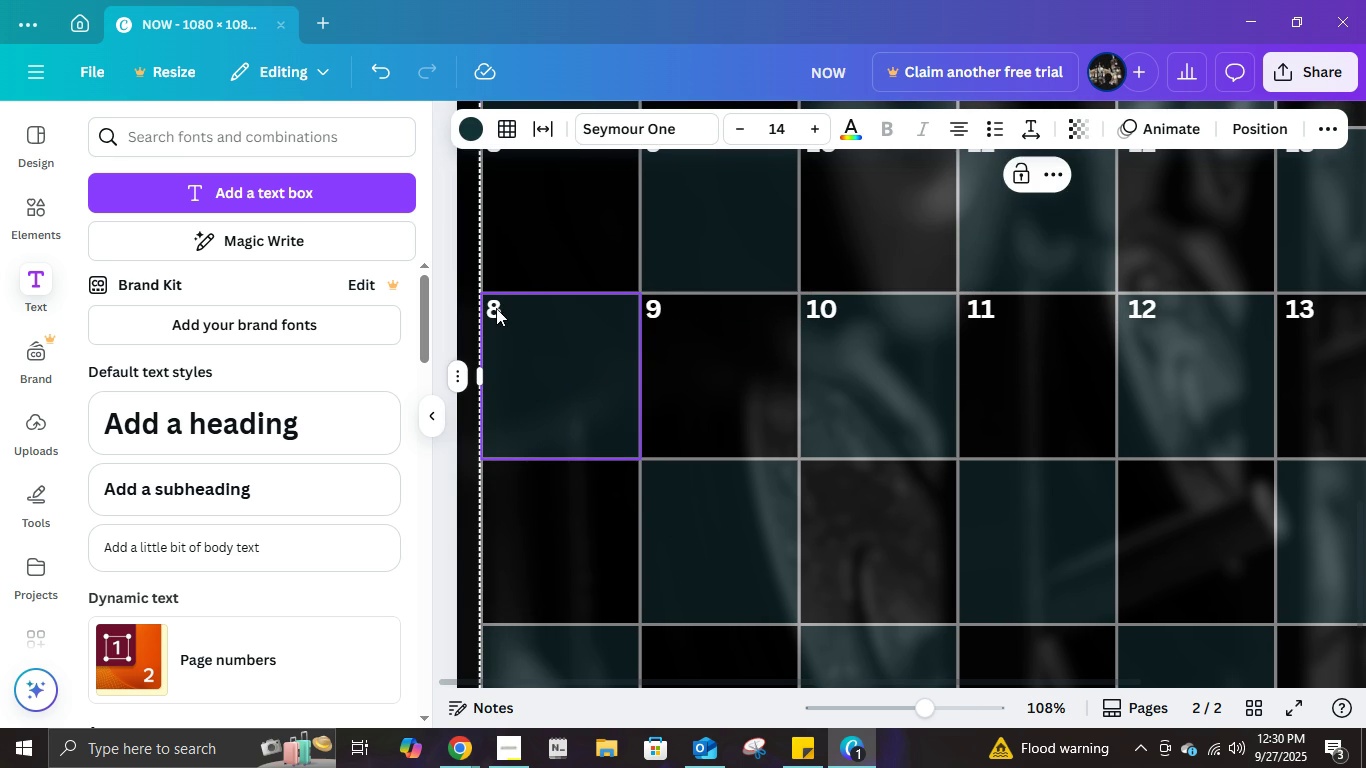 
left_click([495, 308])
 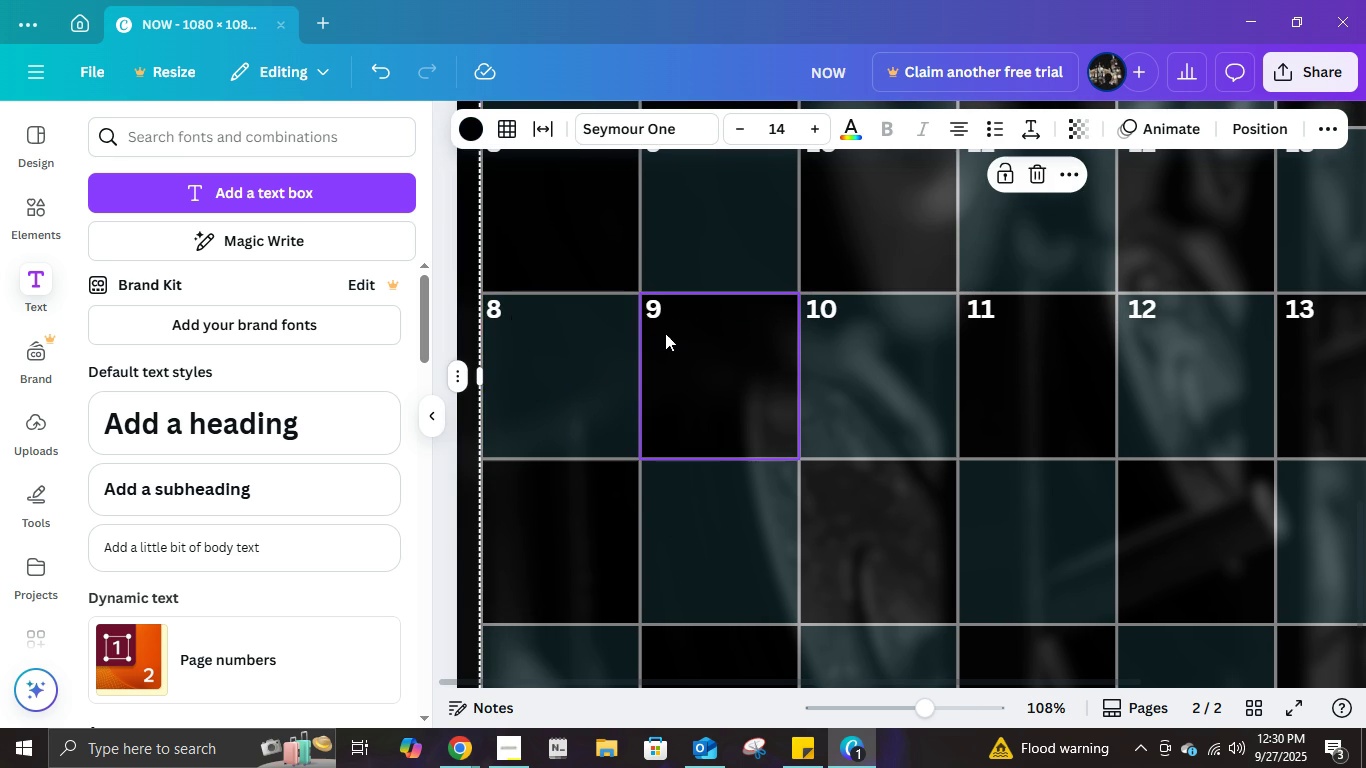 
left_click([665, 333])
 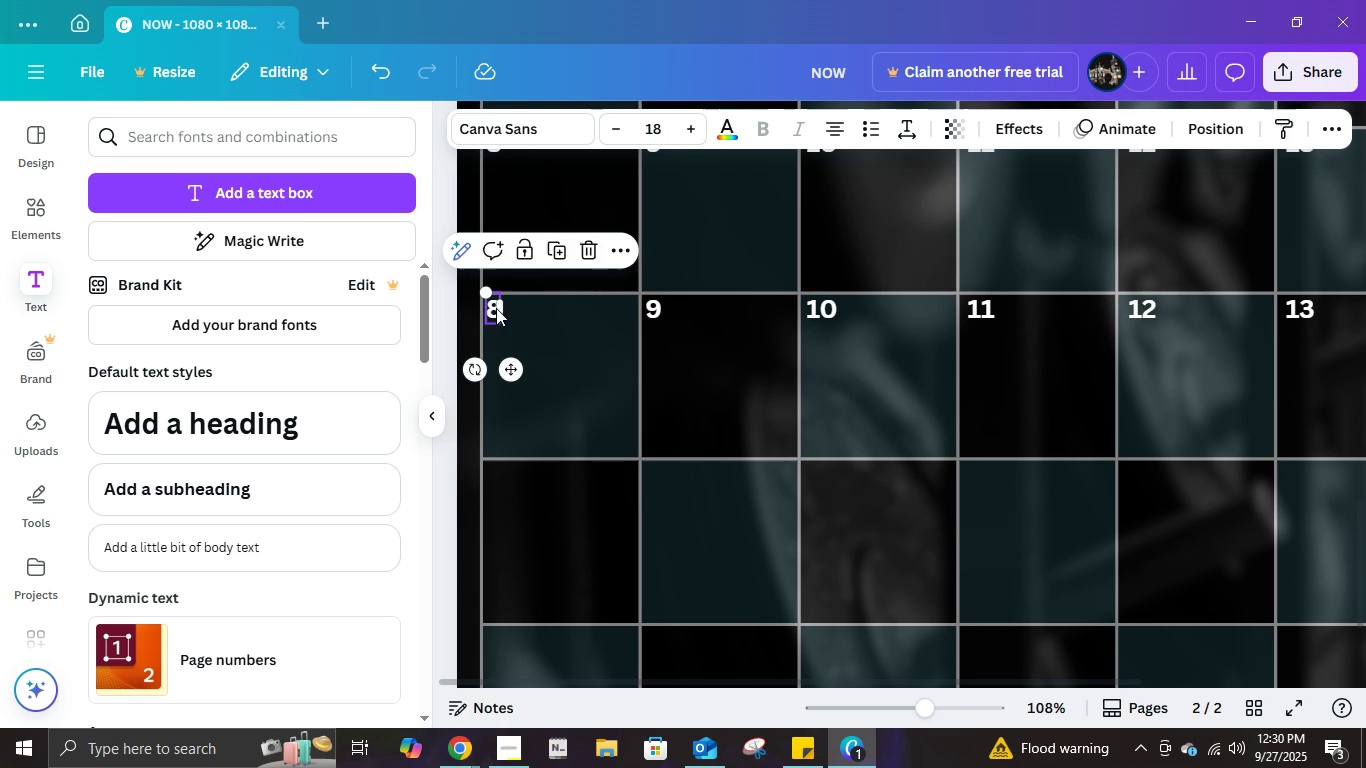 
double_click([496, 308])
 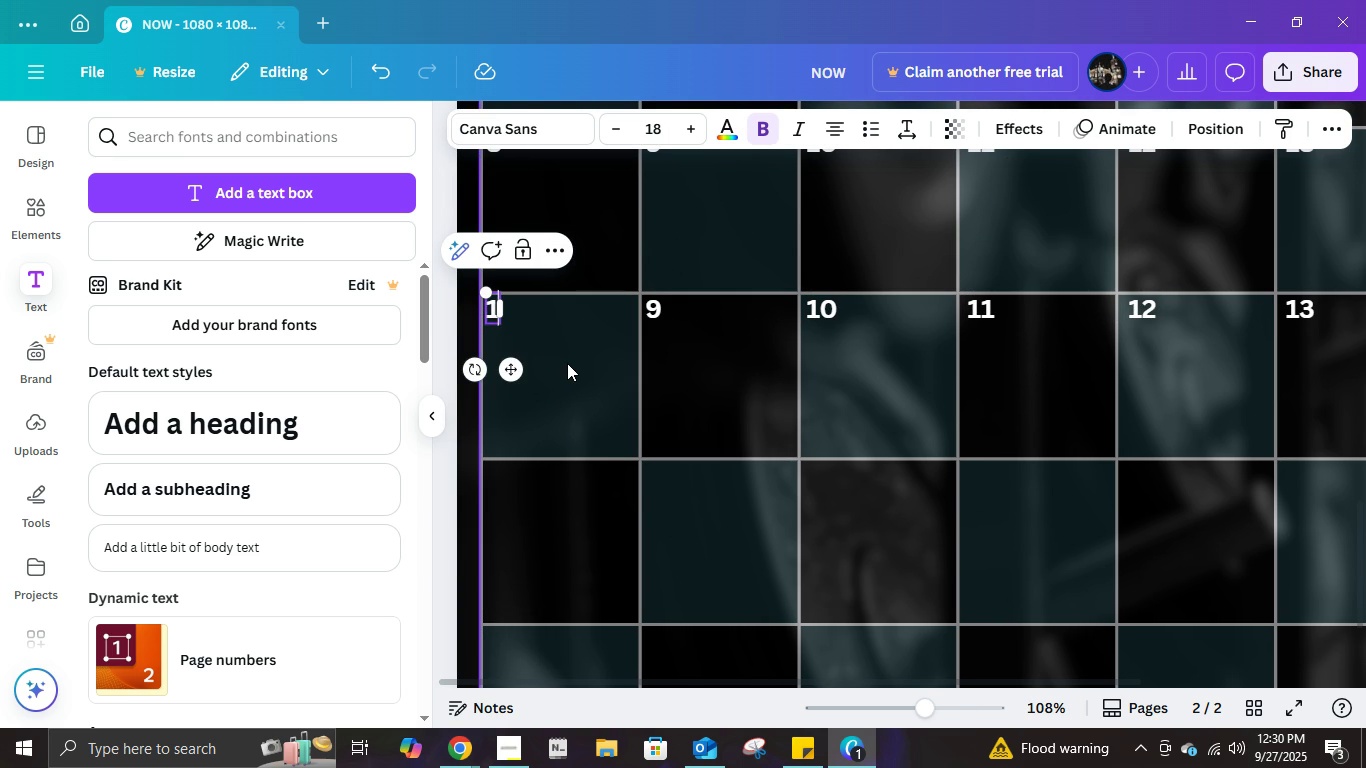 
key(Numpad1)
 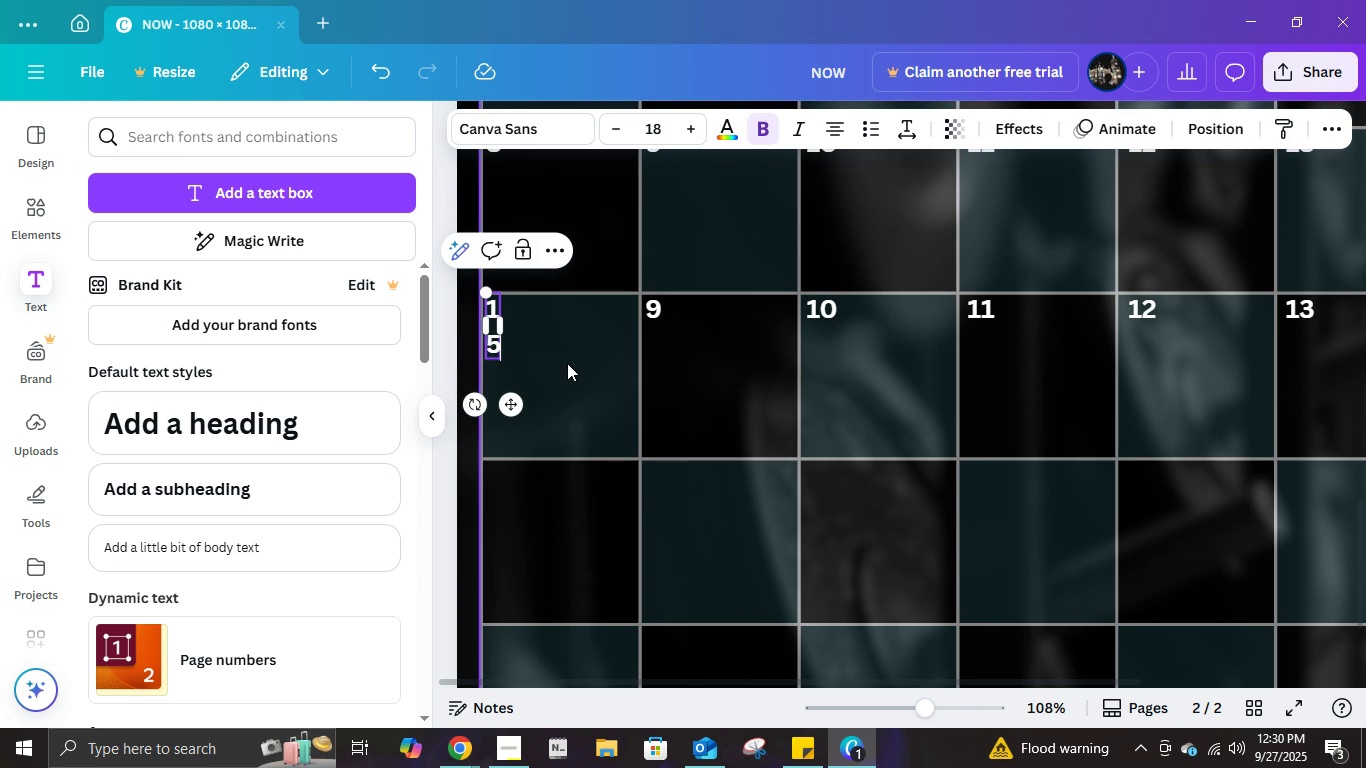 
key(Numpad5)